 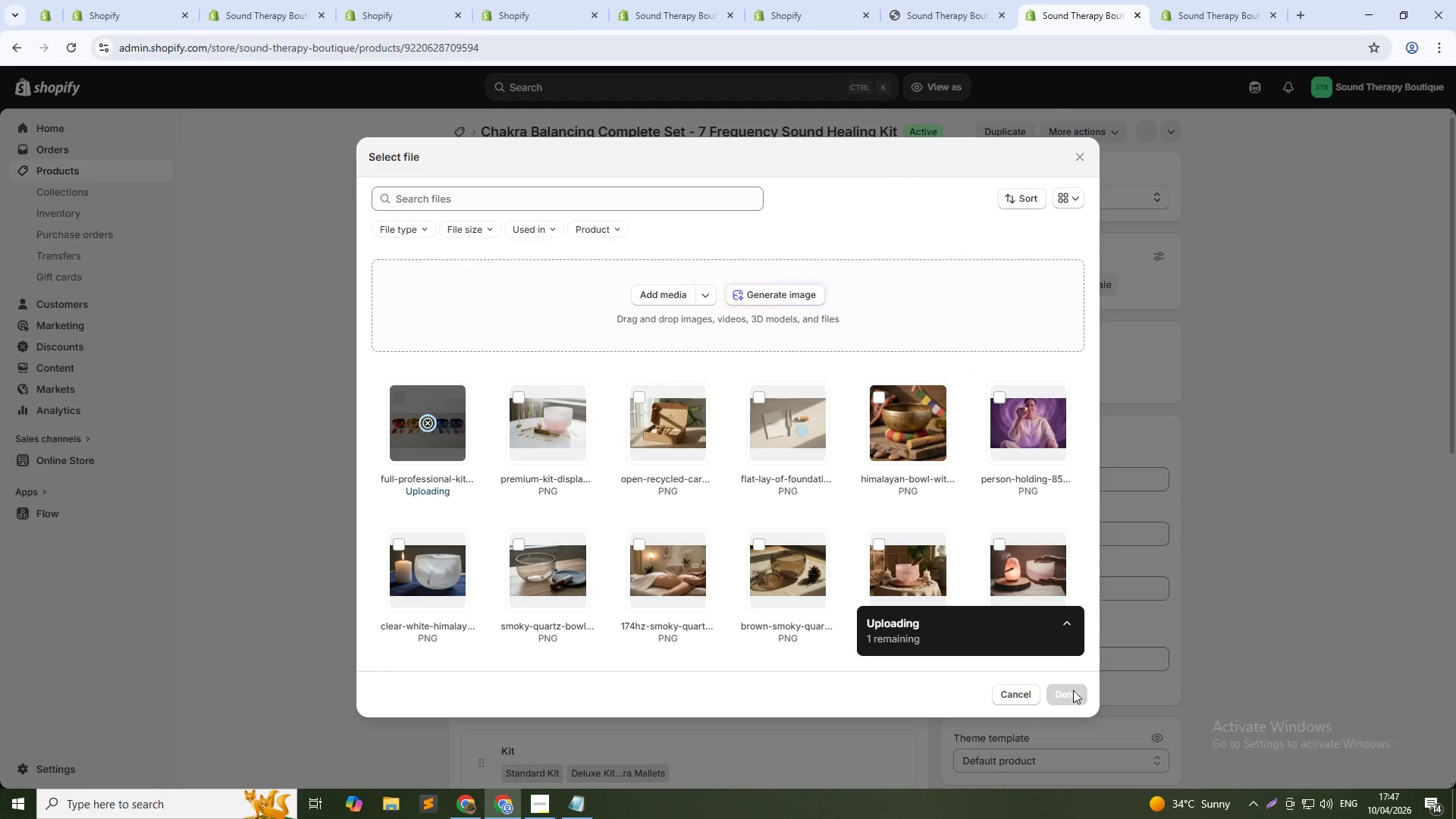 
left_click([1062, 694])
 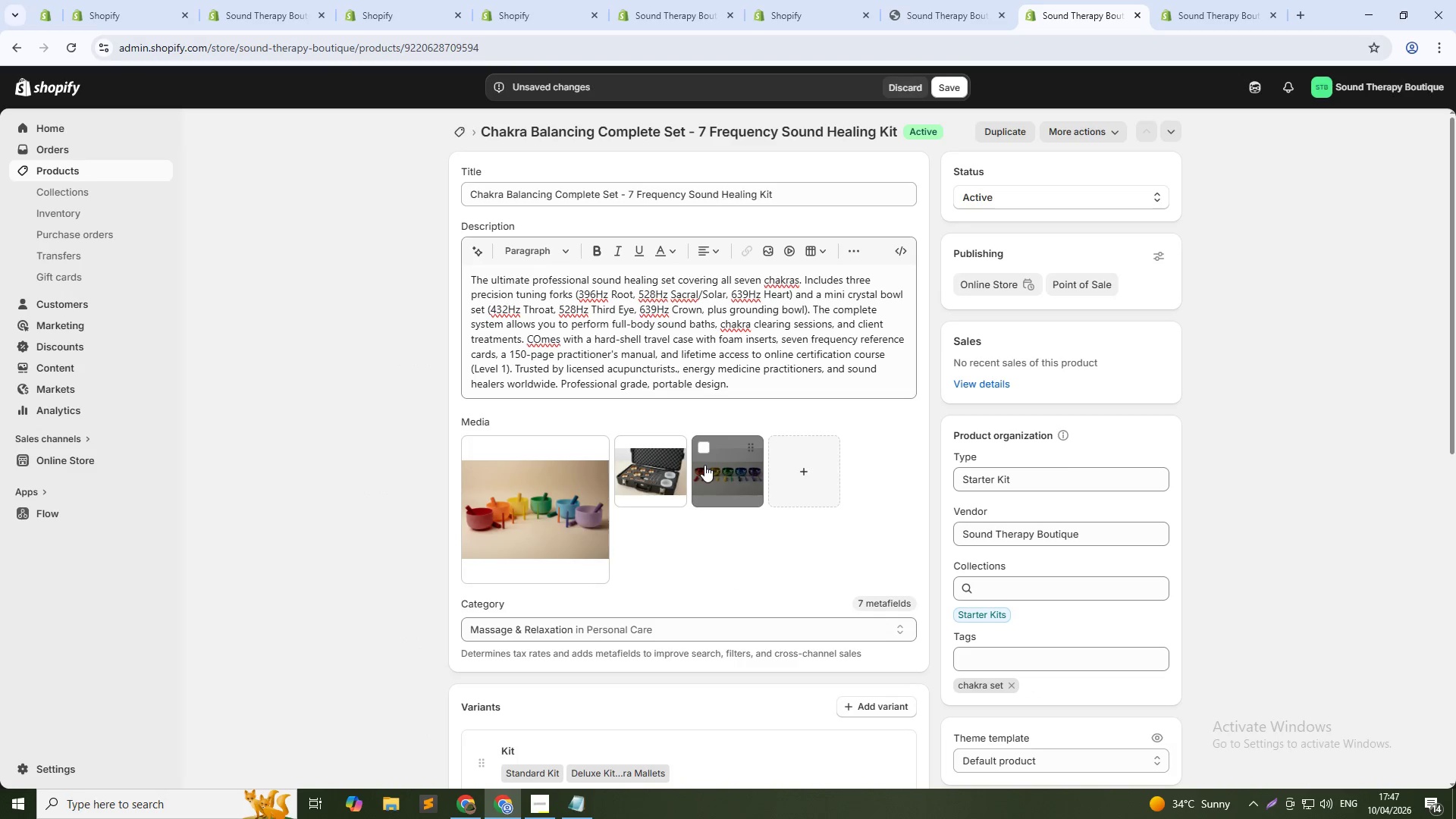 
left_click([706, 467])
 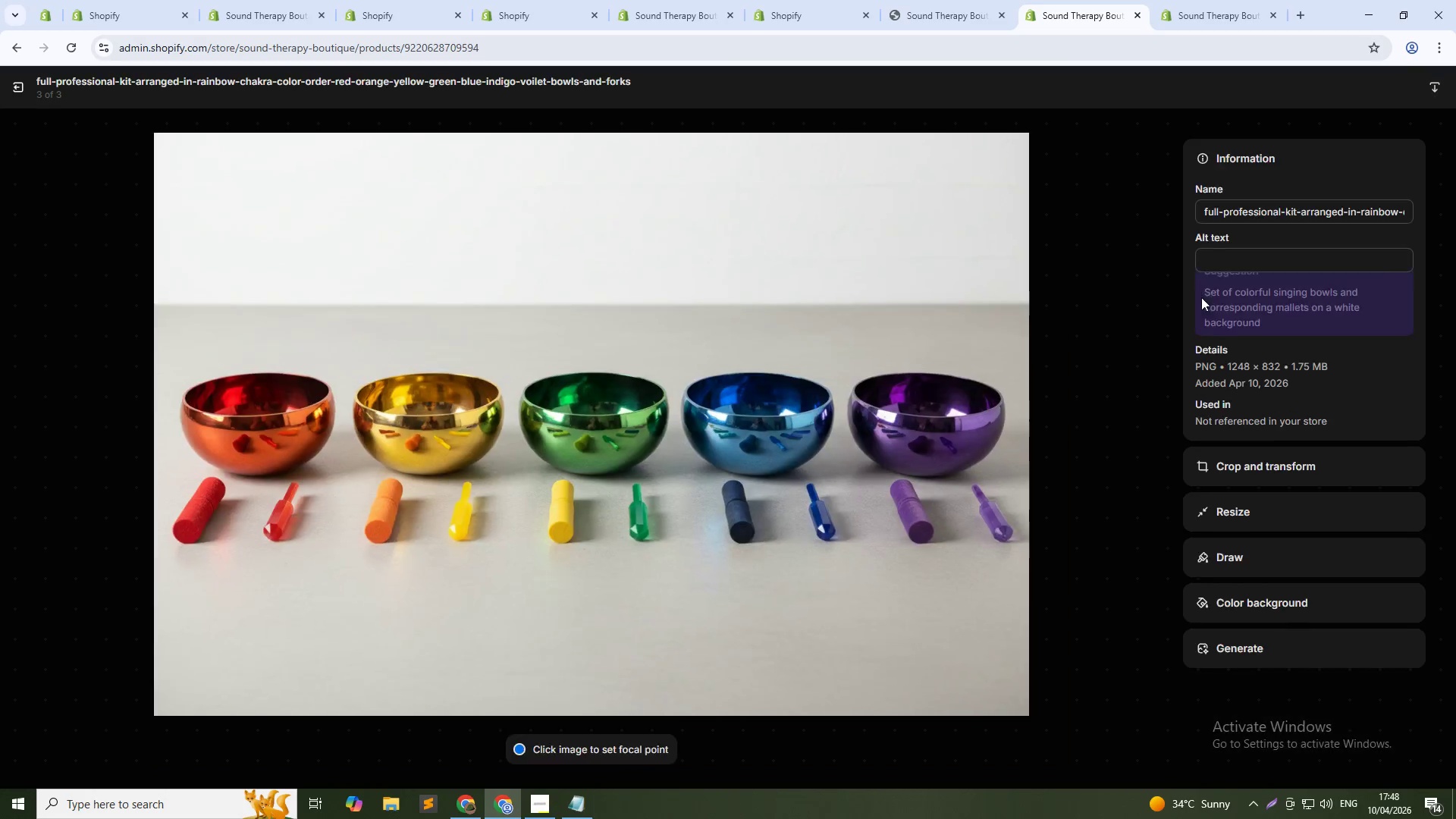 
left_click([1219, 261])
 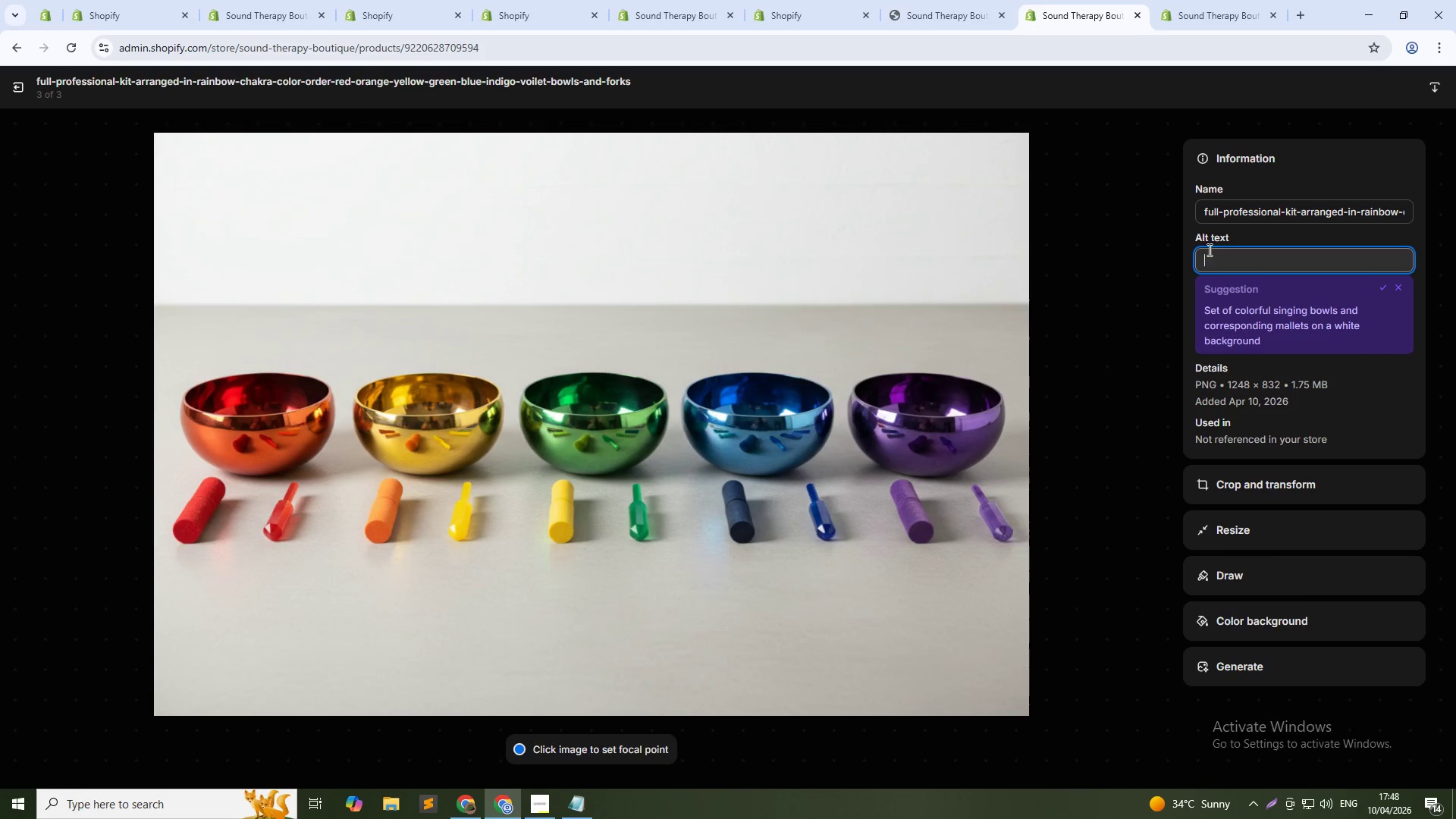 
type(Chakra Balancing Complete set with 7 frequency bowls and forks arranged in rainbow color order)
 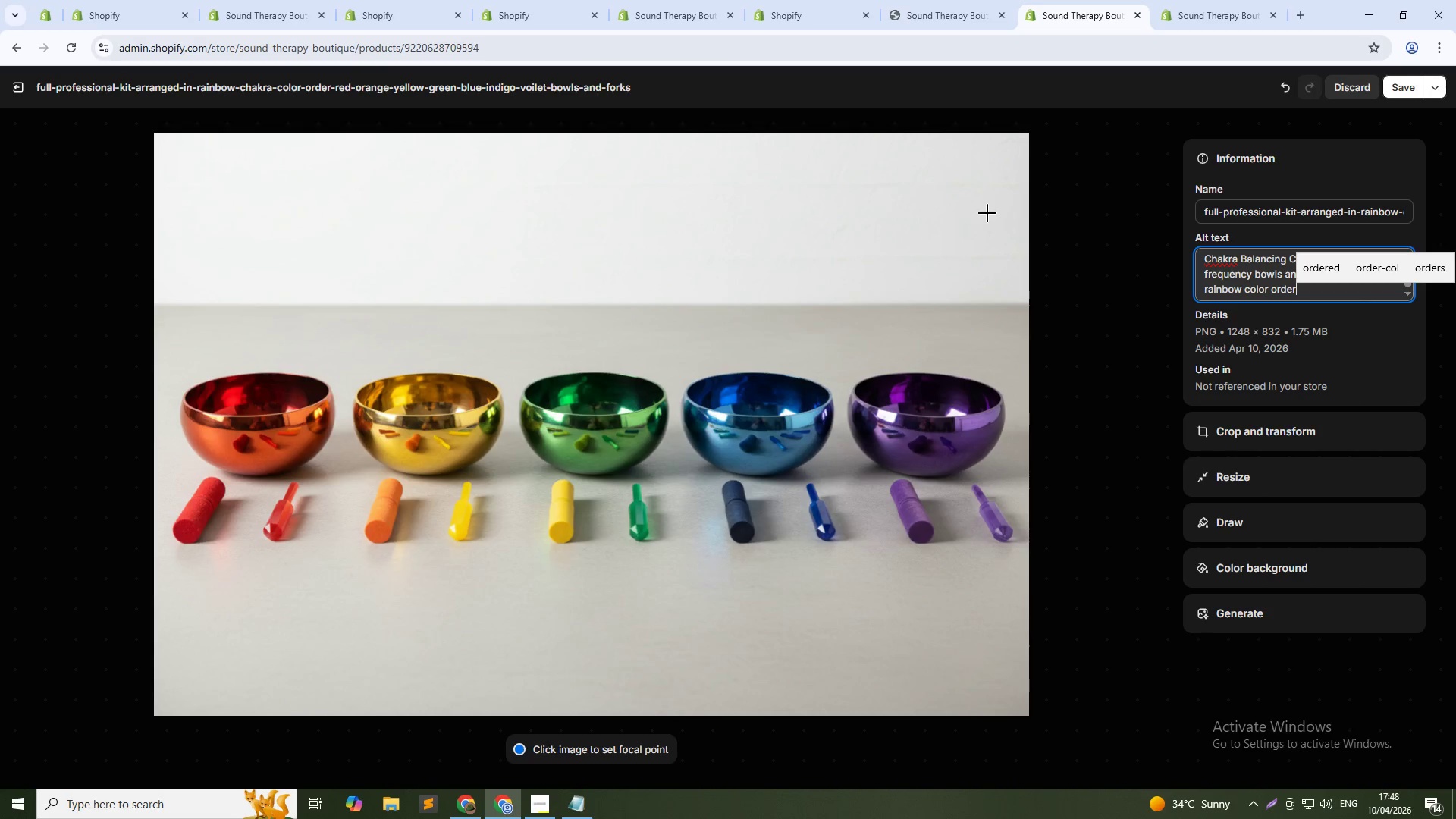 
left_click([1404, 88])
 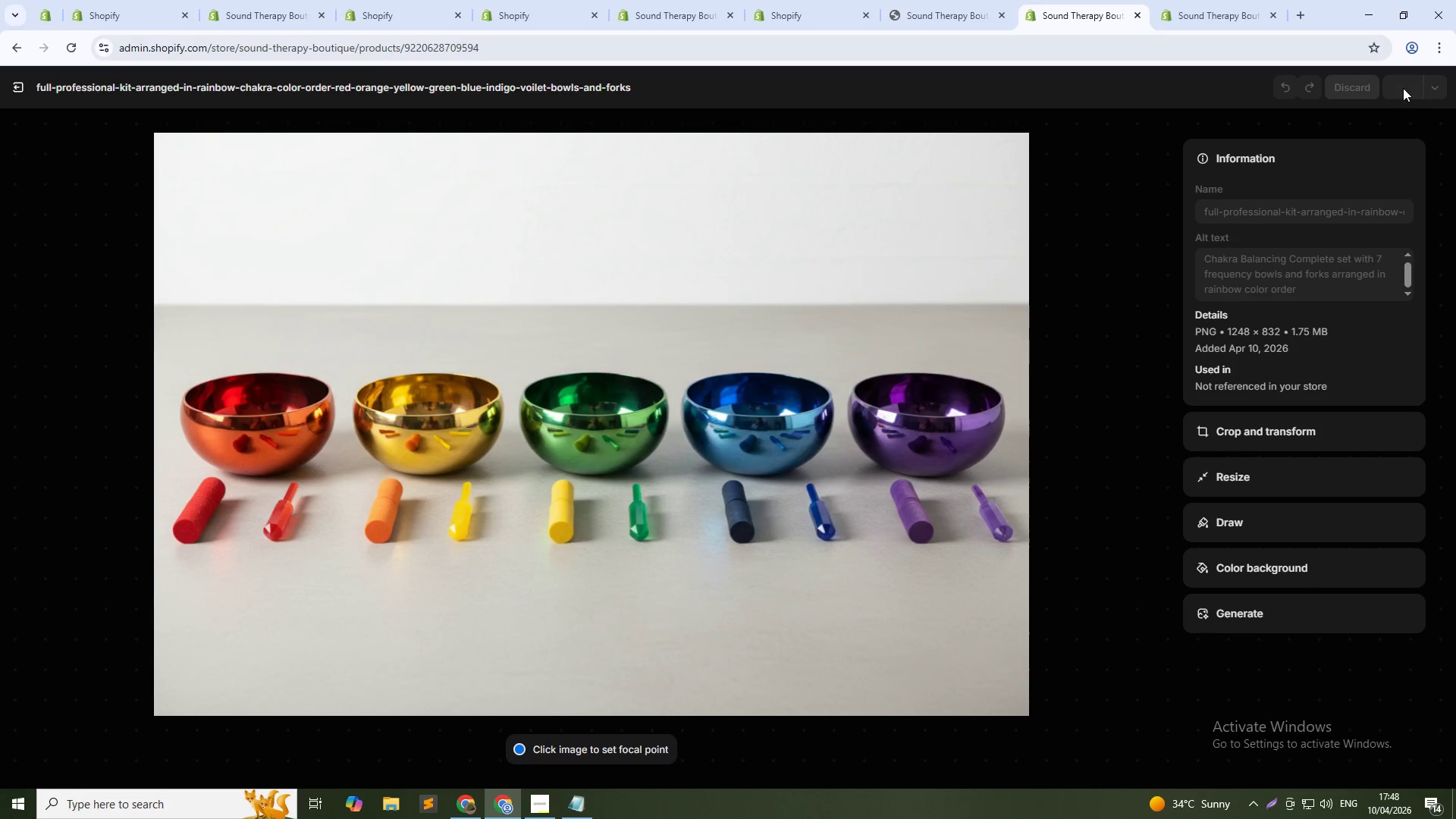 
key(Alt+AltLeft)
 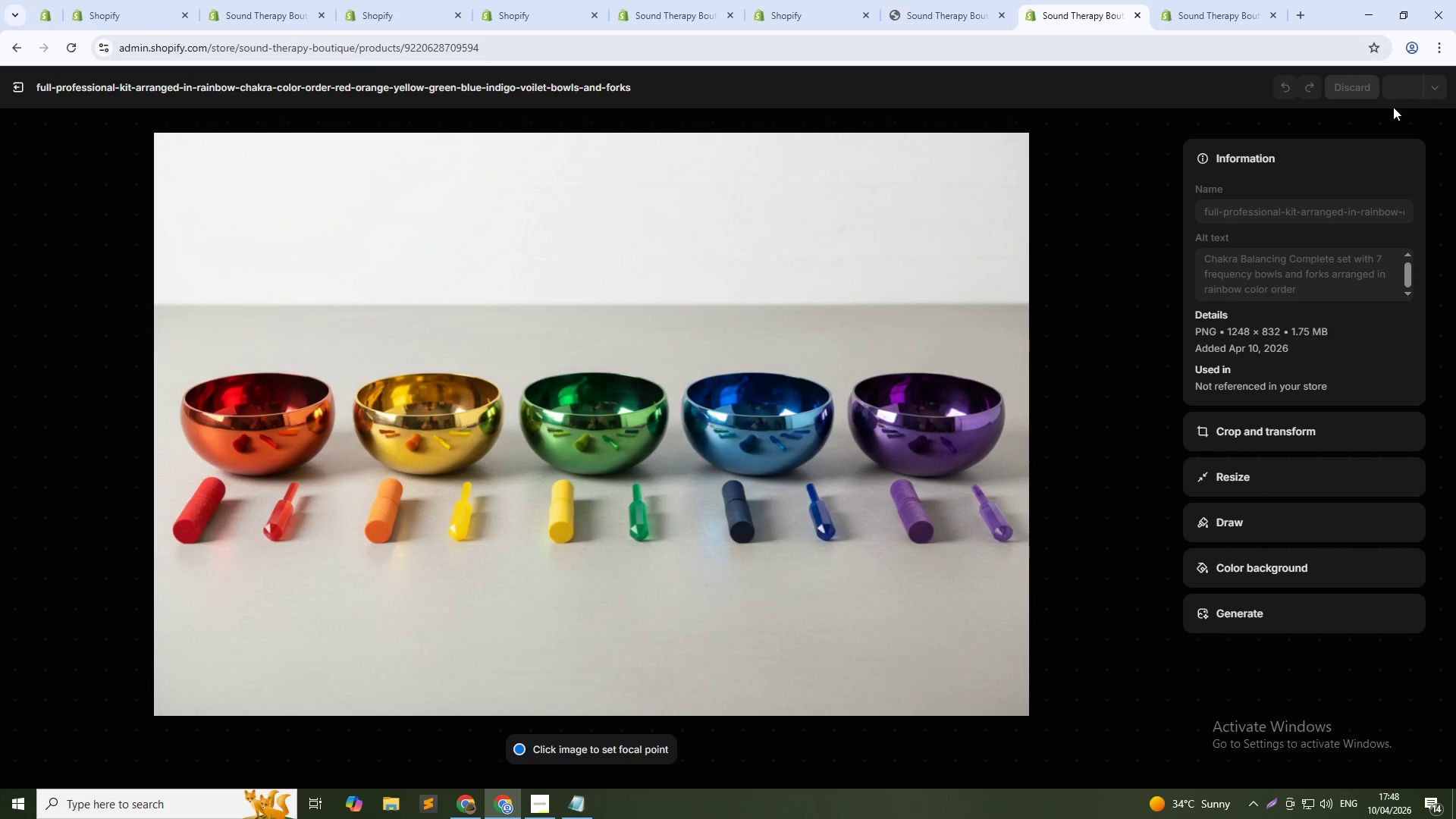 
key(Alt+Tab)